 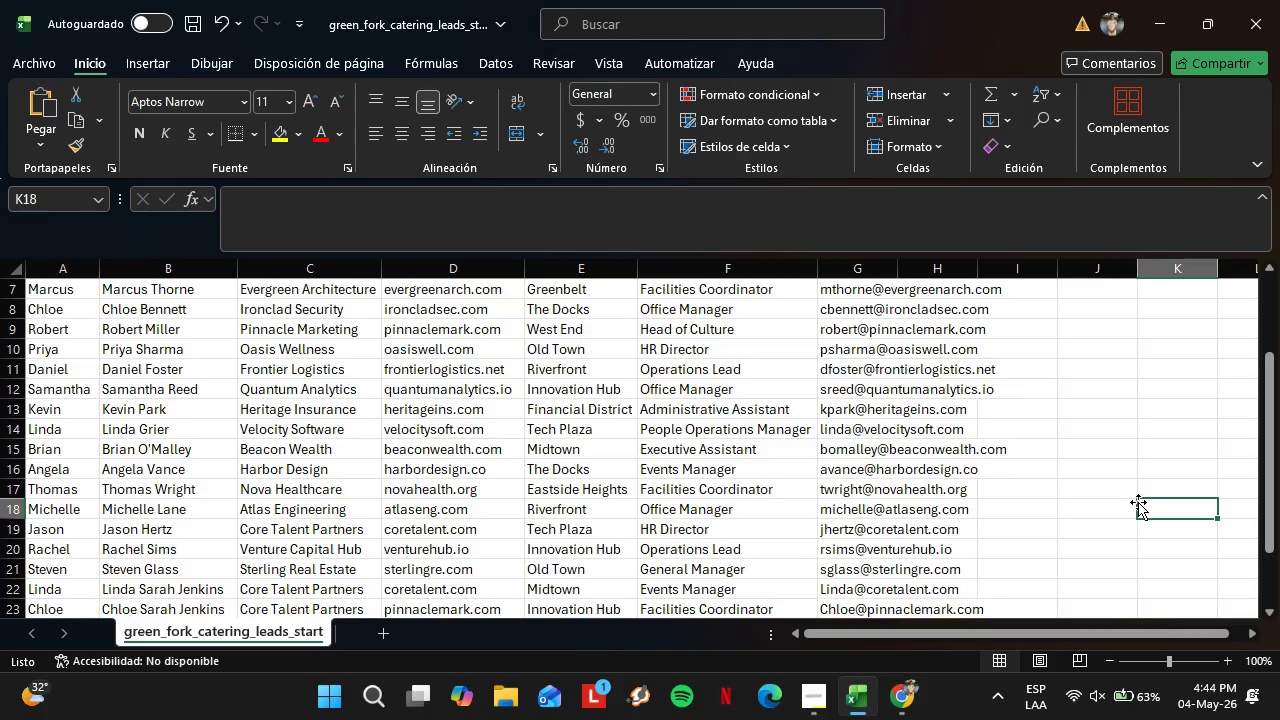 
scroll: coordinate [1039, 563], scroll_direction: up, amount: 1.0
 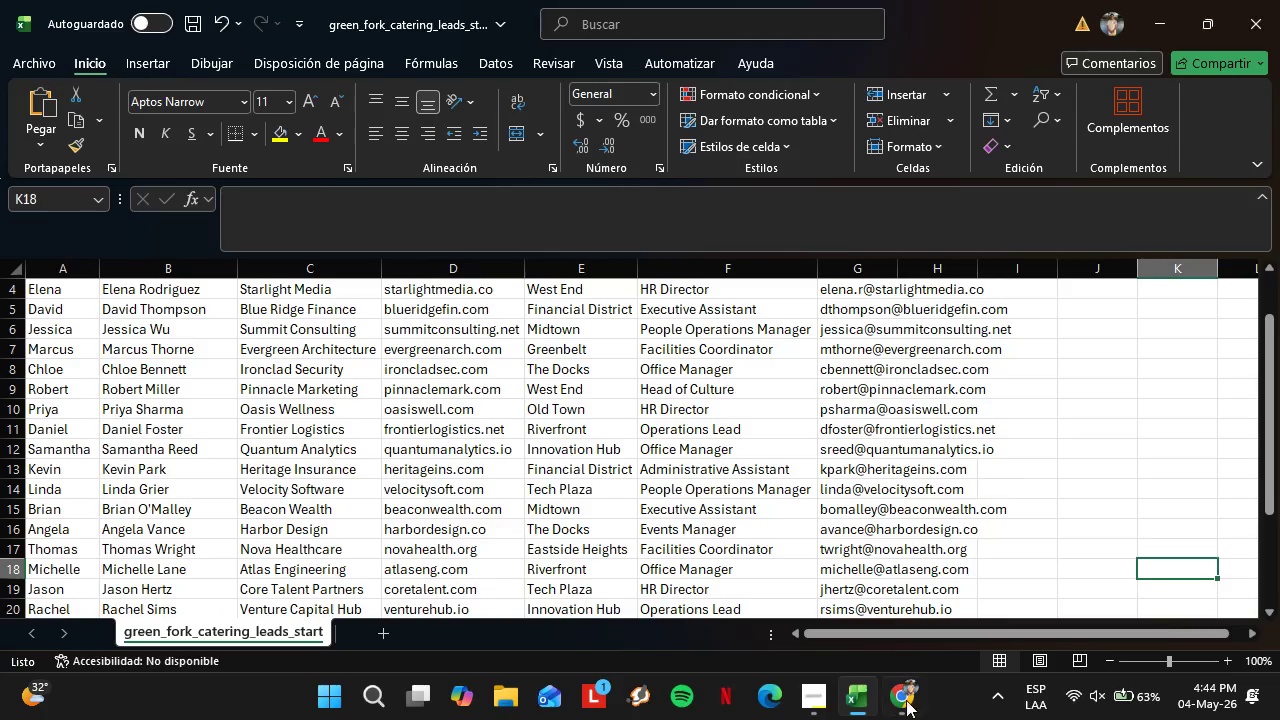 
left_click([904, 701])
 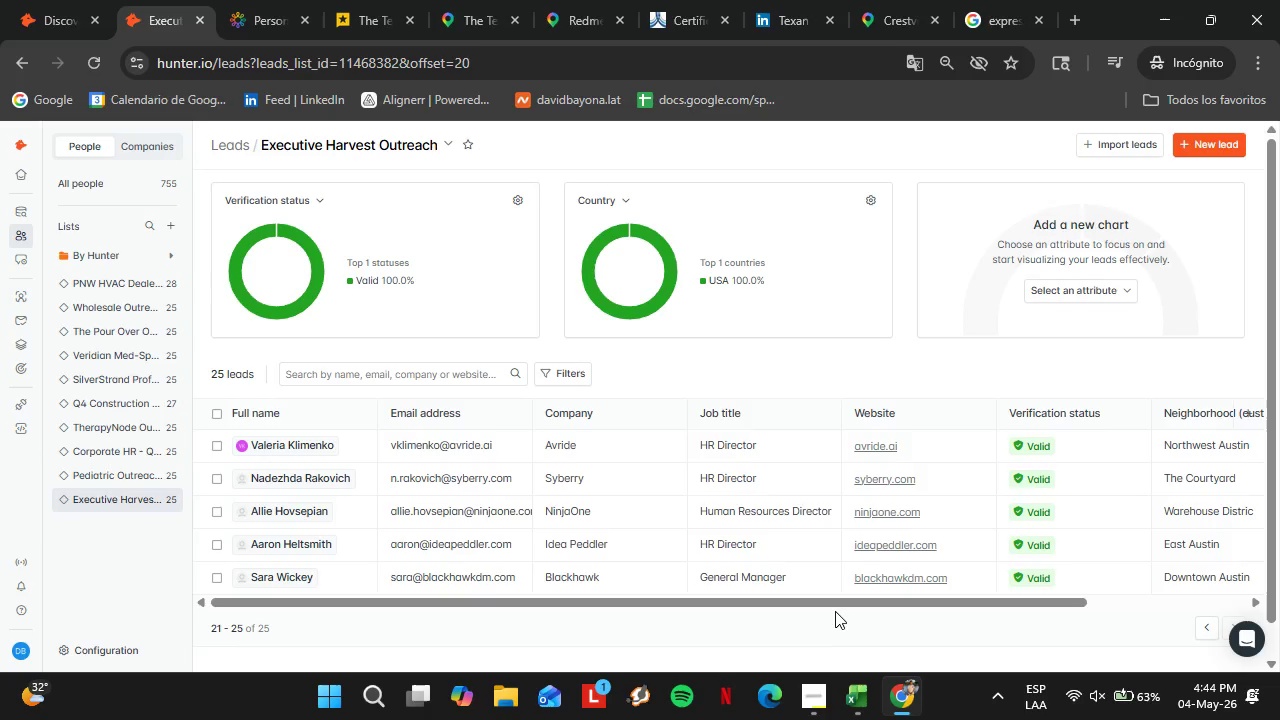 
left_click_drag(start_coordinate=[830, 604], to_coordinate=[739, 615])
 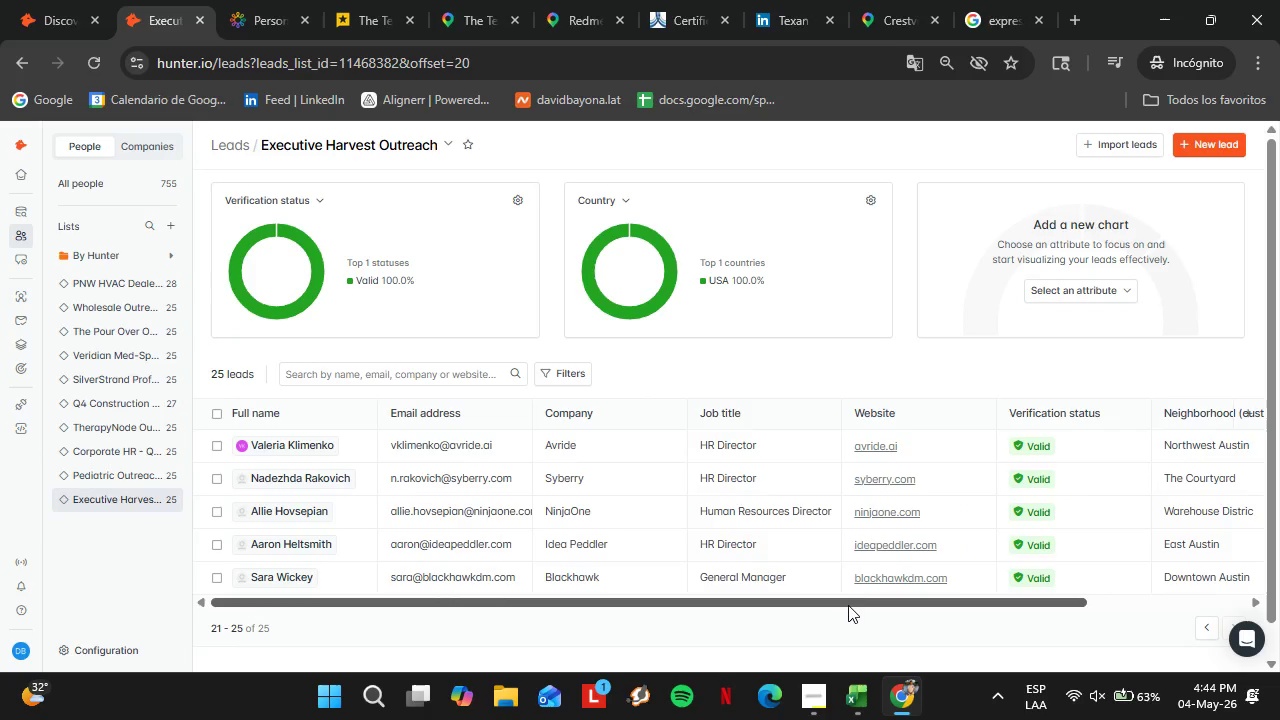 
left_click_drag(start_coordinate=[769, 597], to_coordinate=[624, 601])
 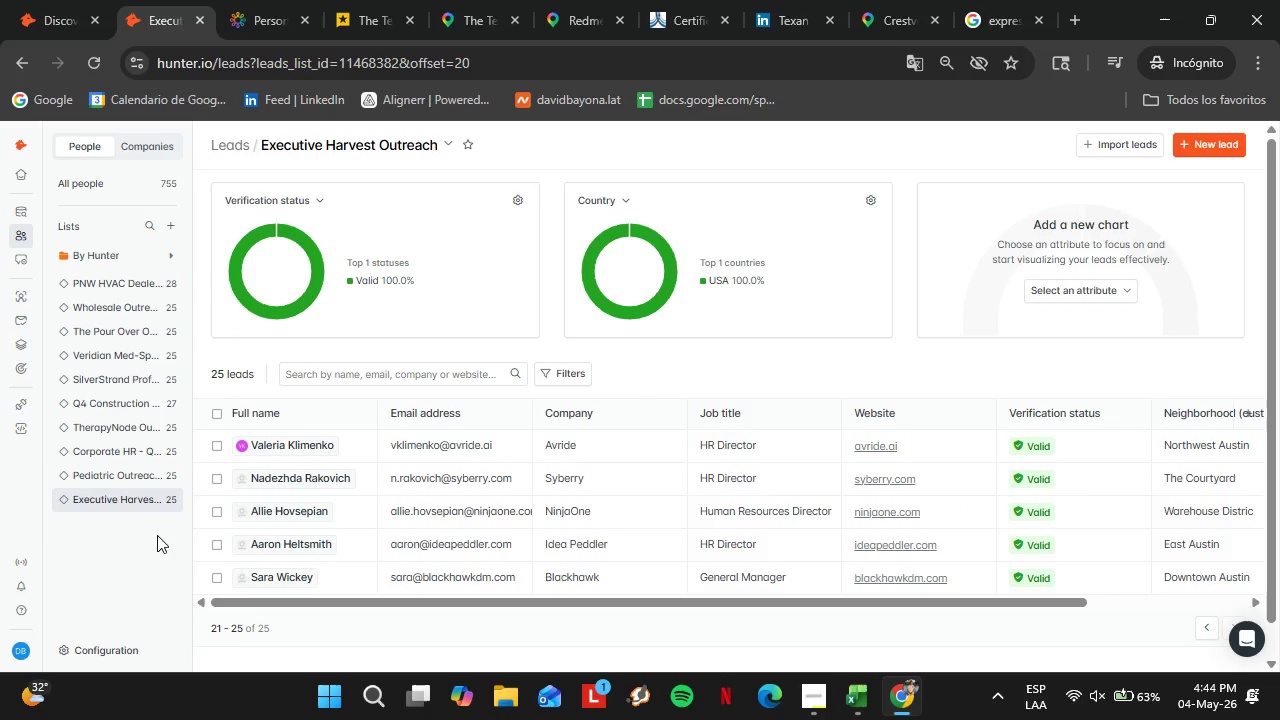 
scroll: coordinate [362, 512], scroll_direction: down, amount: 2.0
 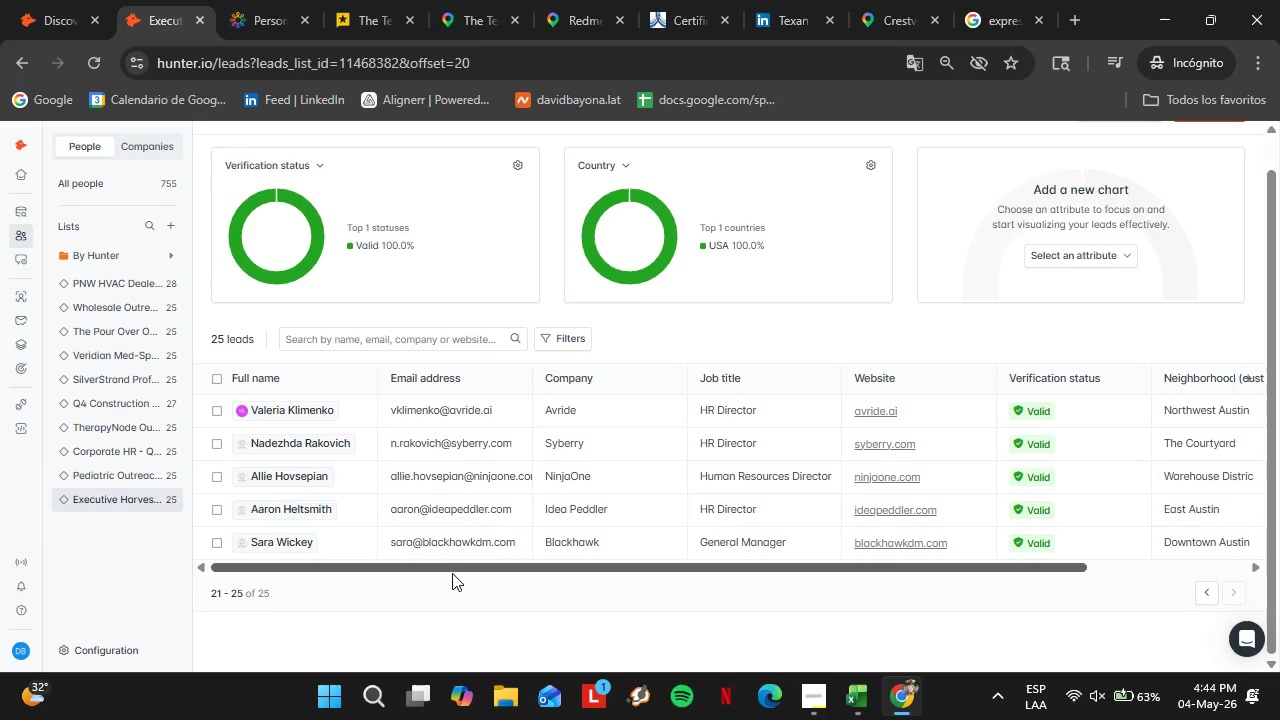 
left_click_drag(start_coordinate=[452, 573], to_coordinate=[560, 572])
 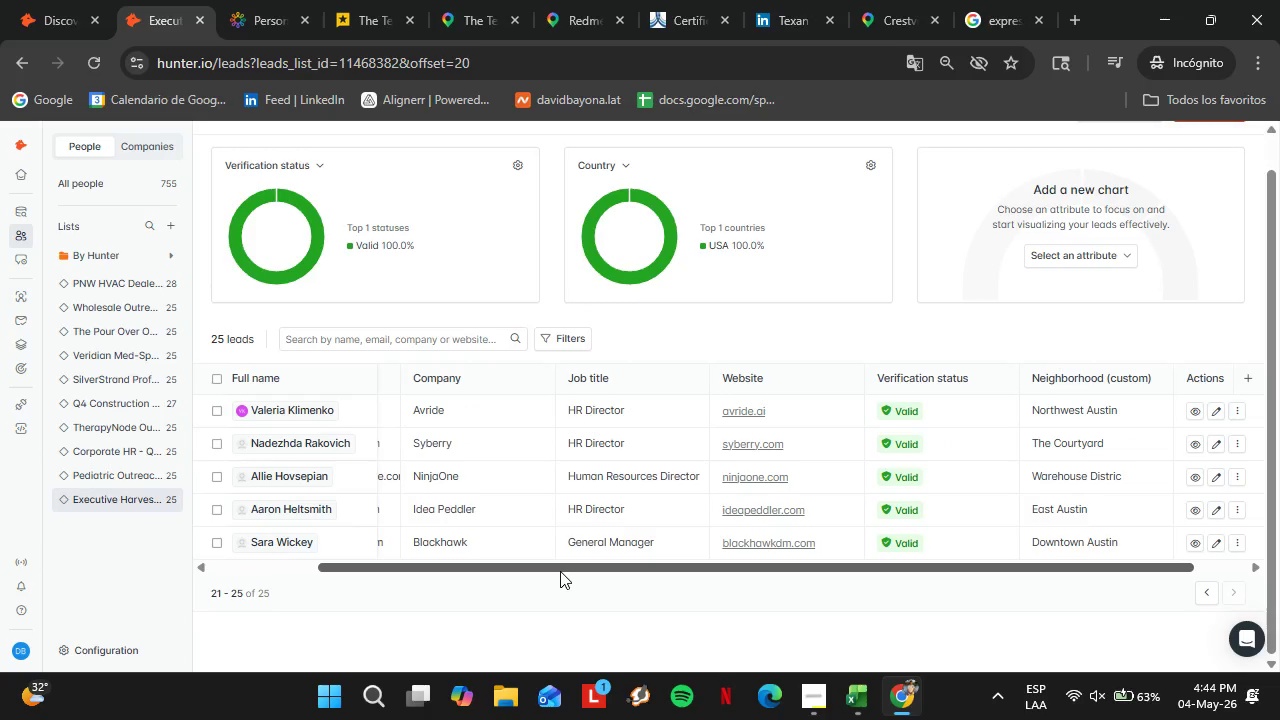 
wait(48.74)
 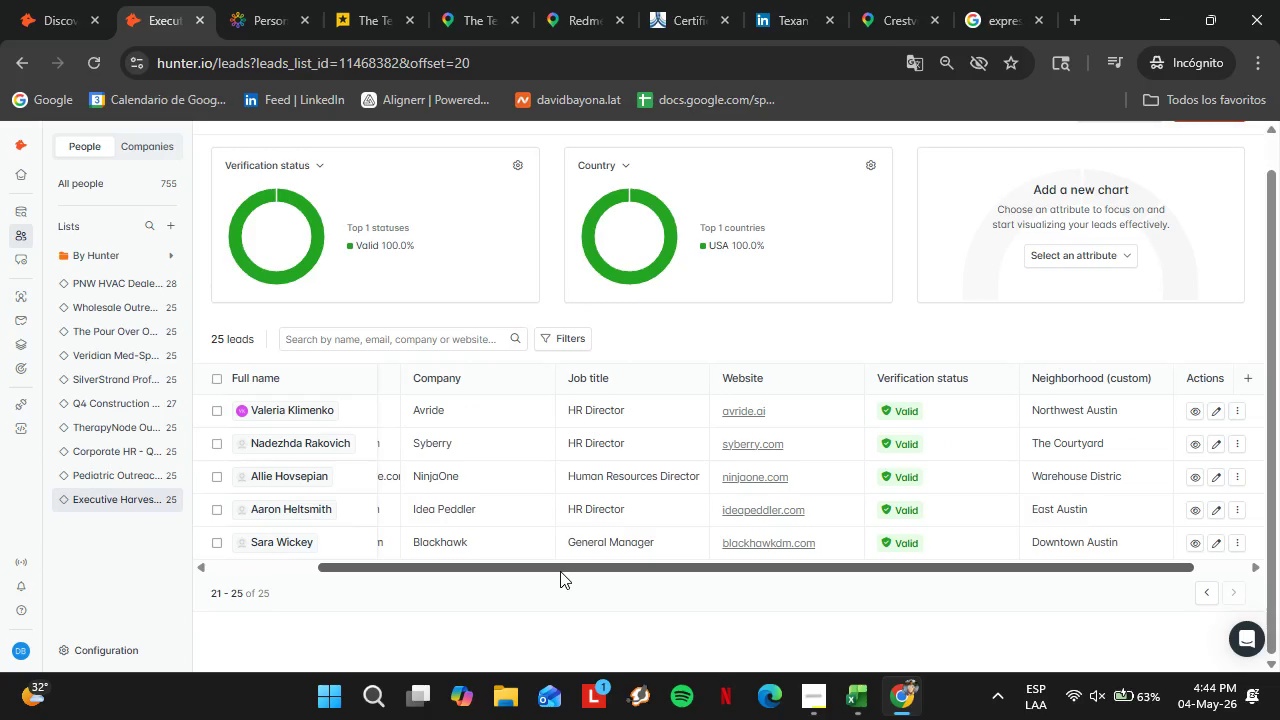 
left_click([303, 22])
 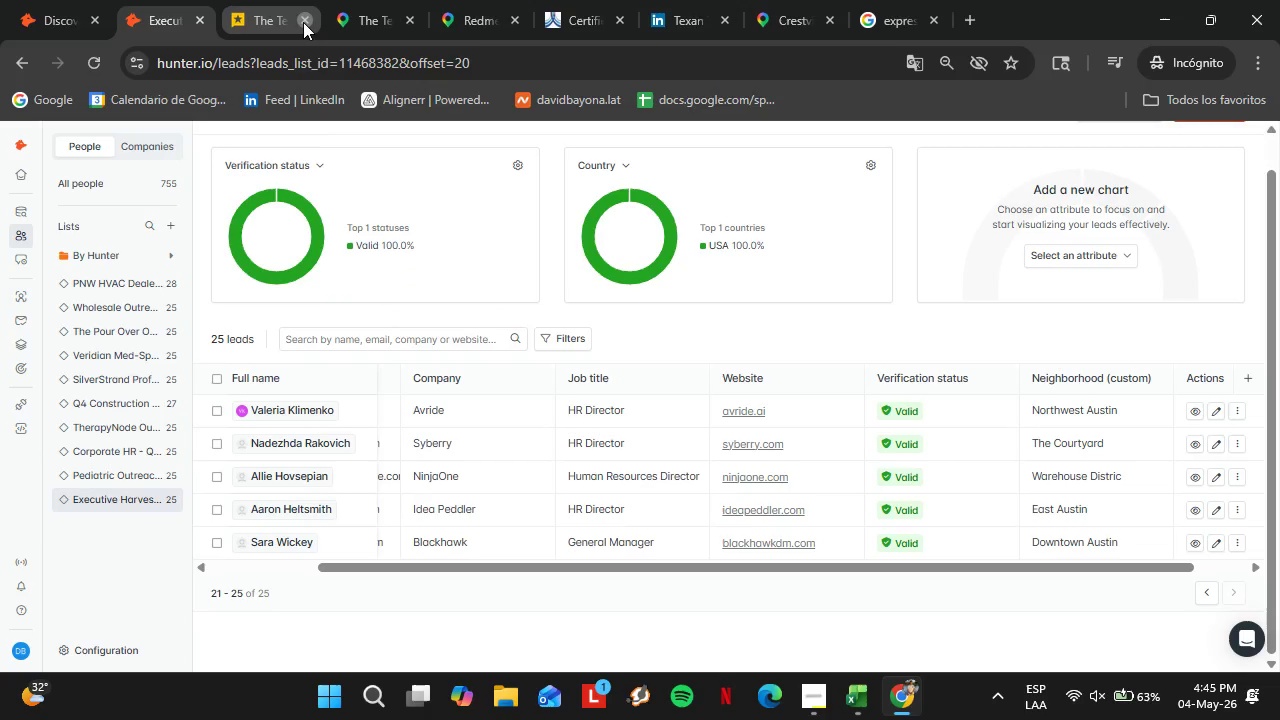 
double_click([303, 22])
 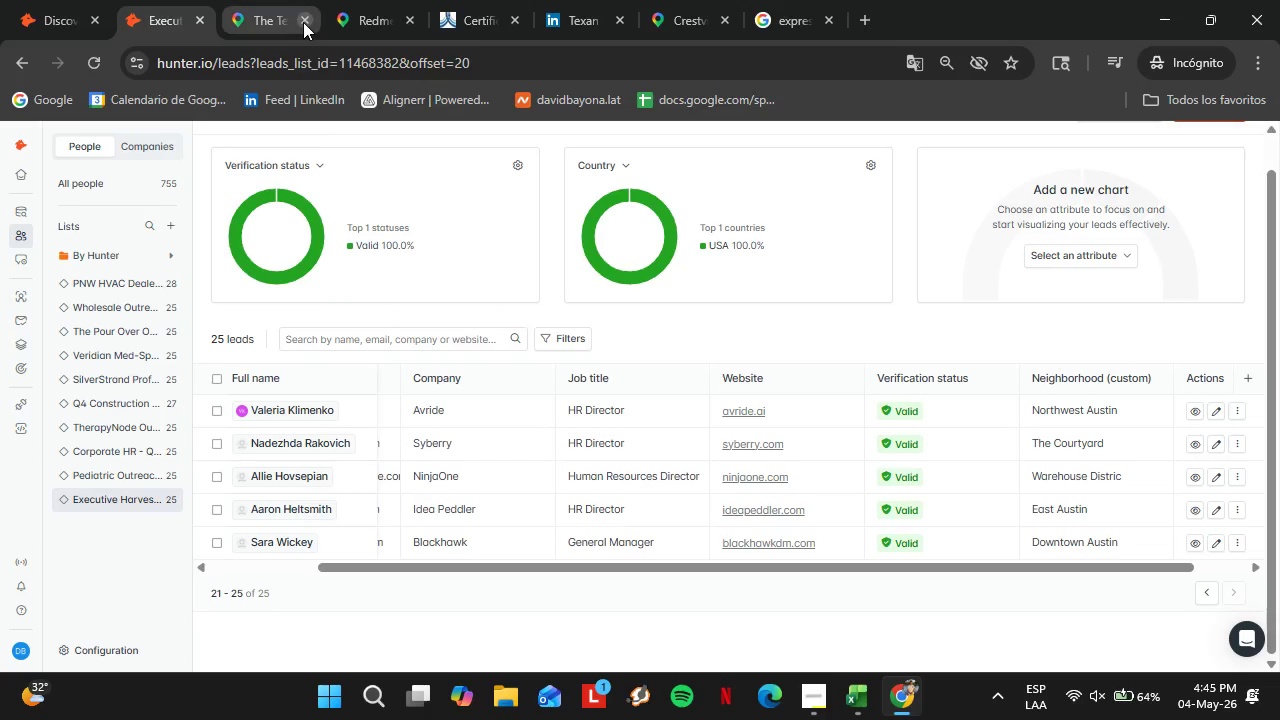 
left_click([303, 22])
 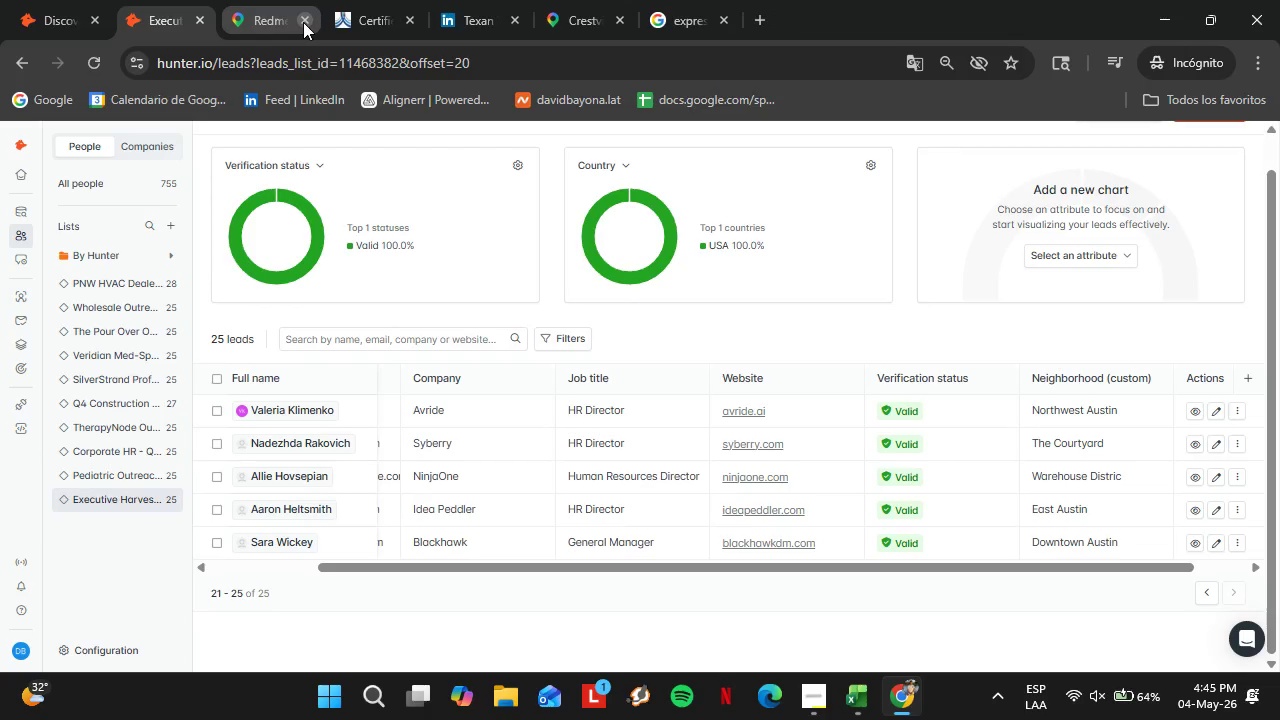 
left_click([303, 22])
 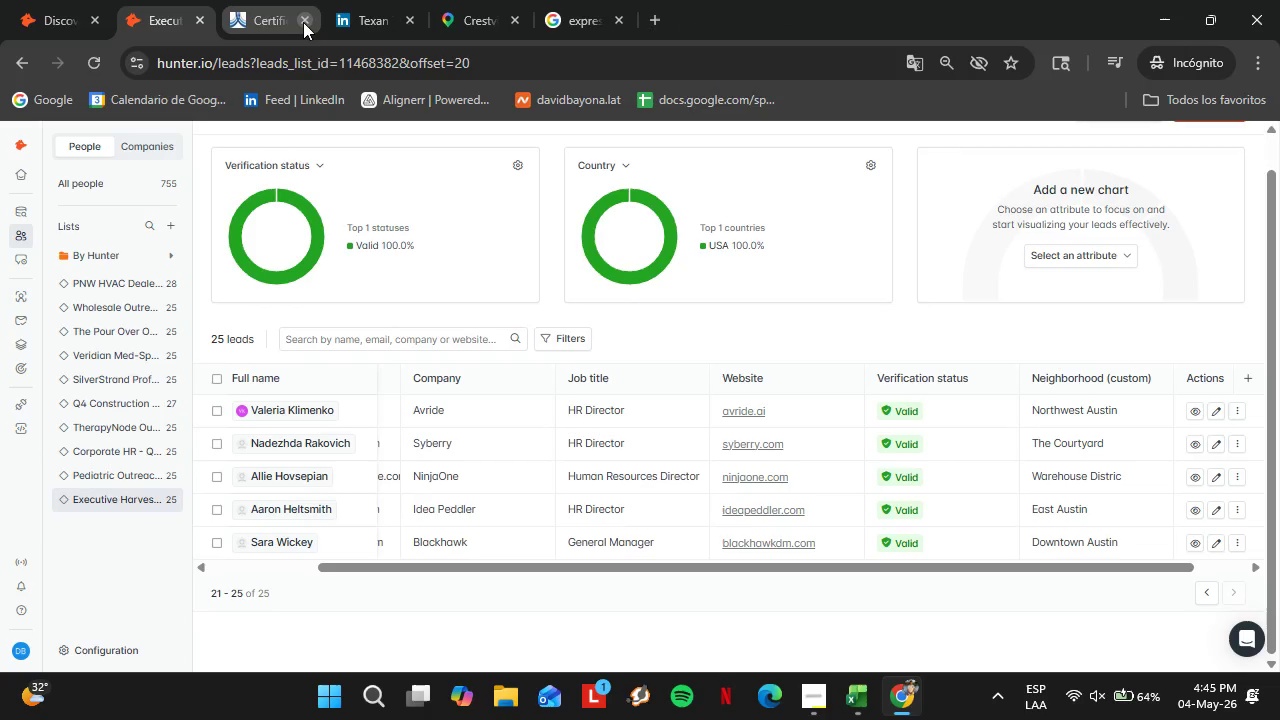 
wait(7.72)
 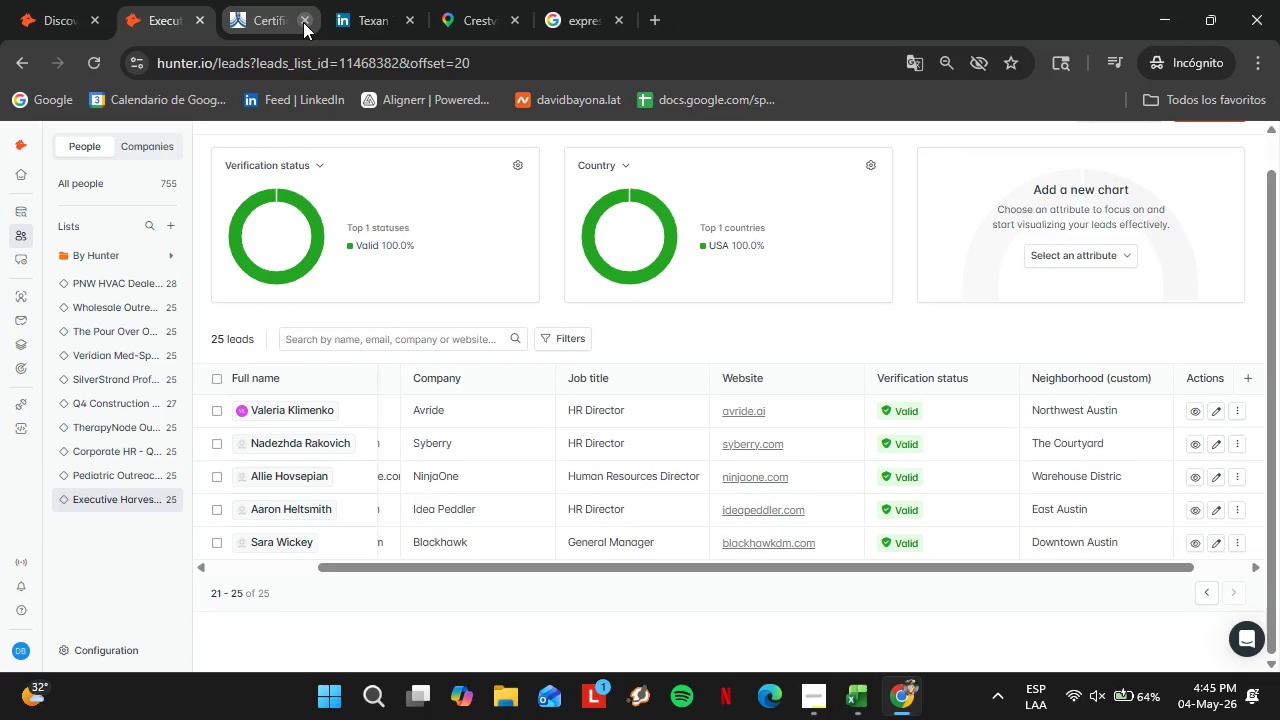 
left_click([303, 18])
 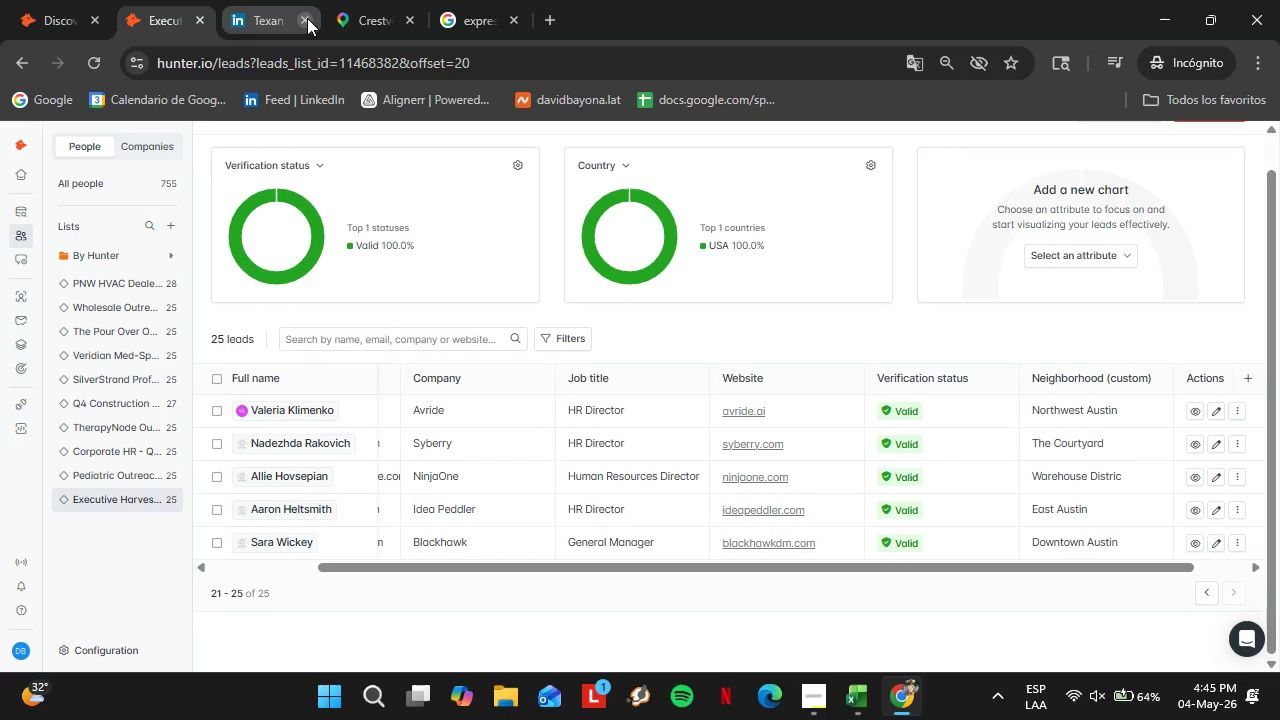 
left_click([307, 18])
 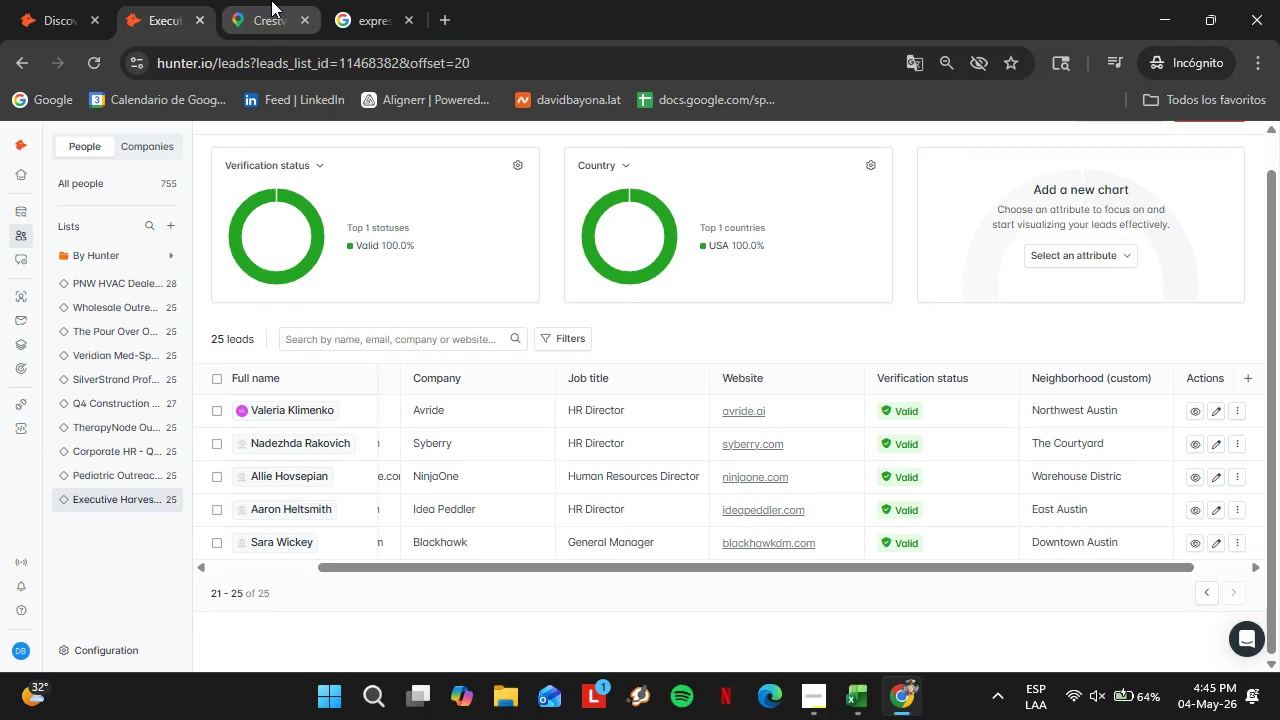 
left_click([282, 15])
 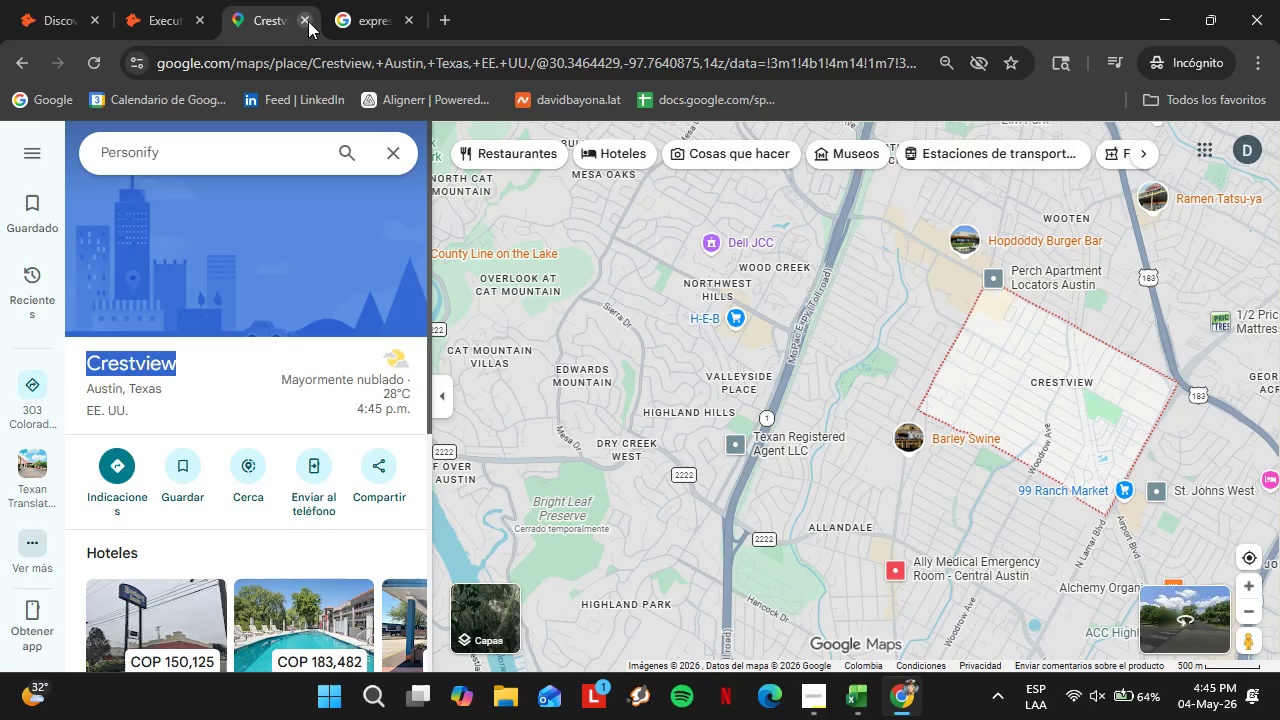 
left_click([308, 21])
 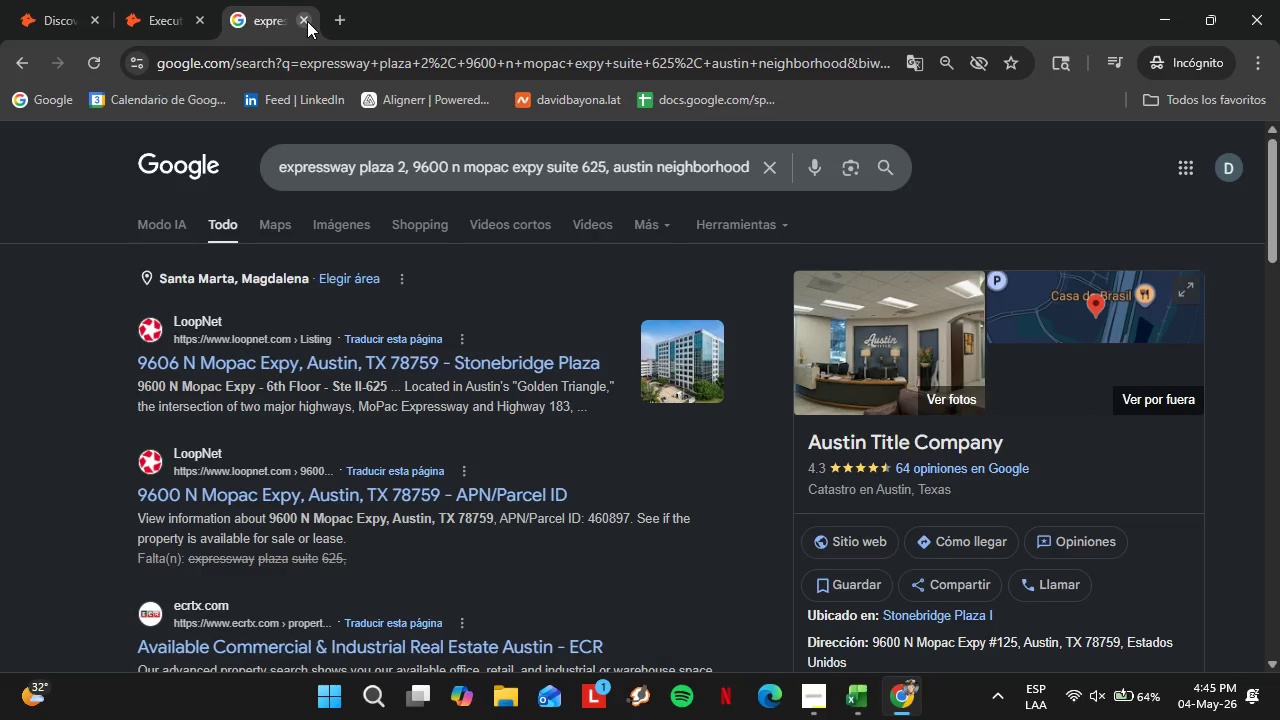 
left_click([307, 21])
 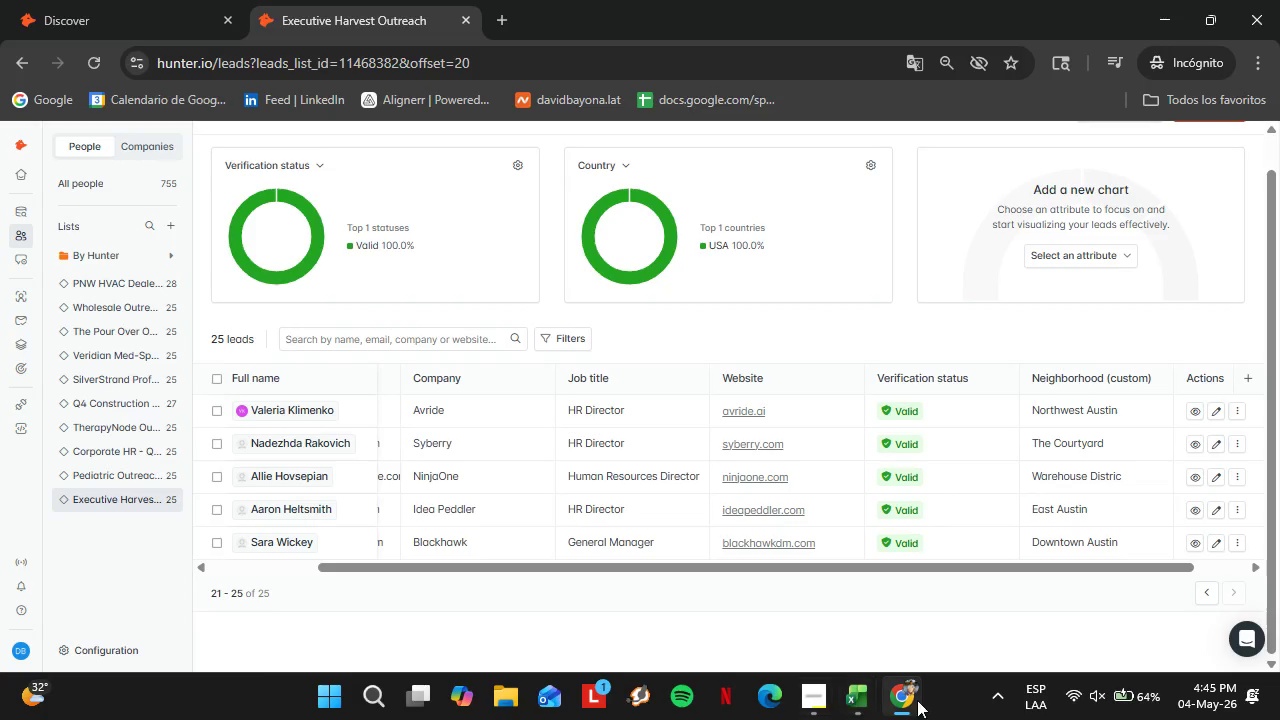 
left_click([906, 703])
 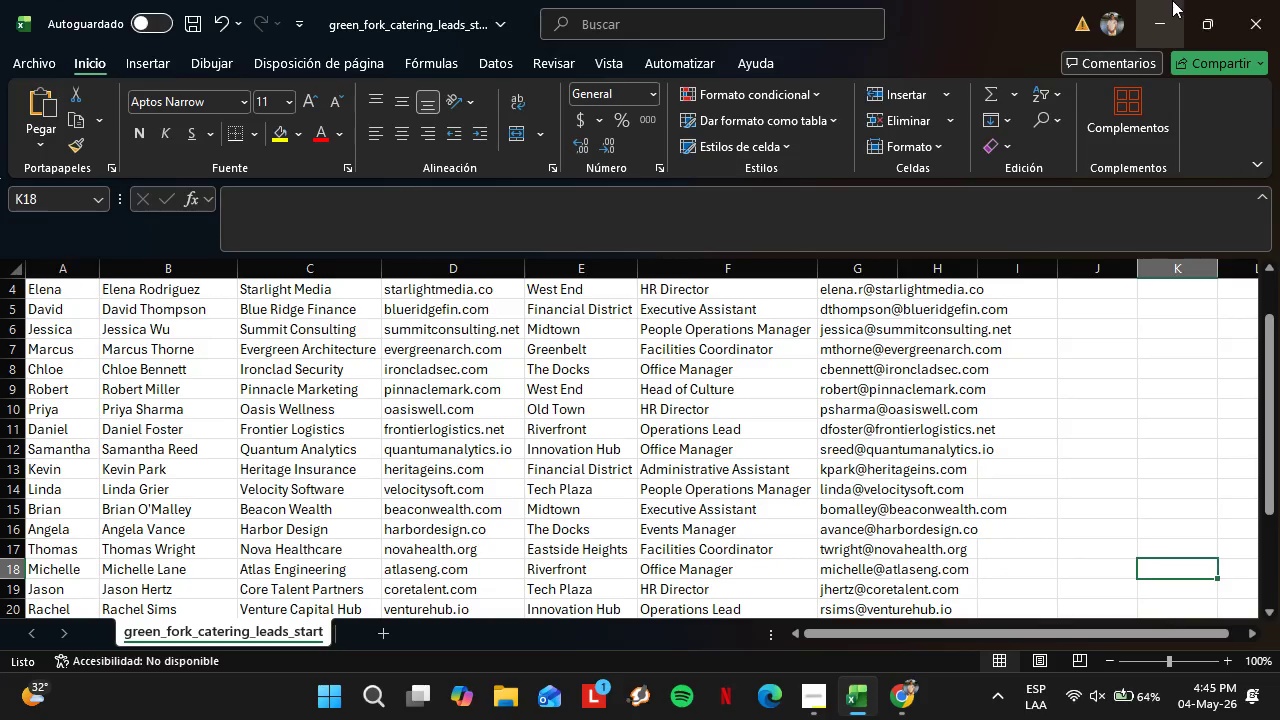 
left_click([1171, 1])
 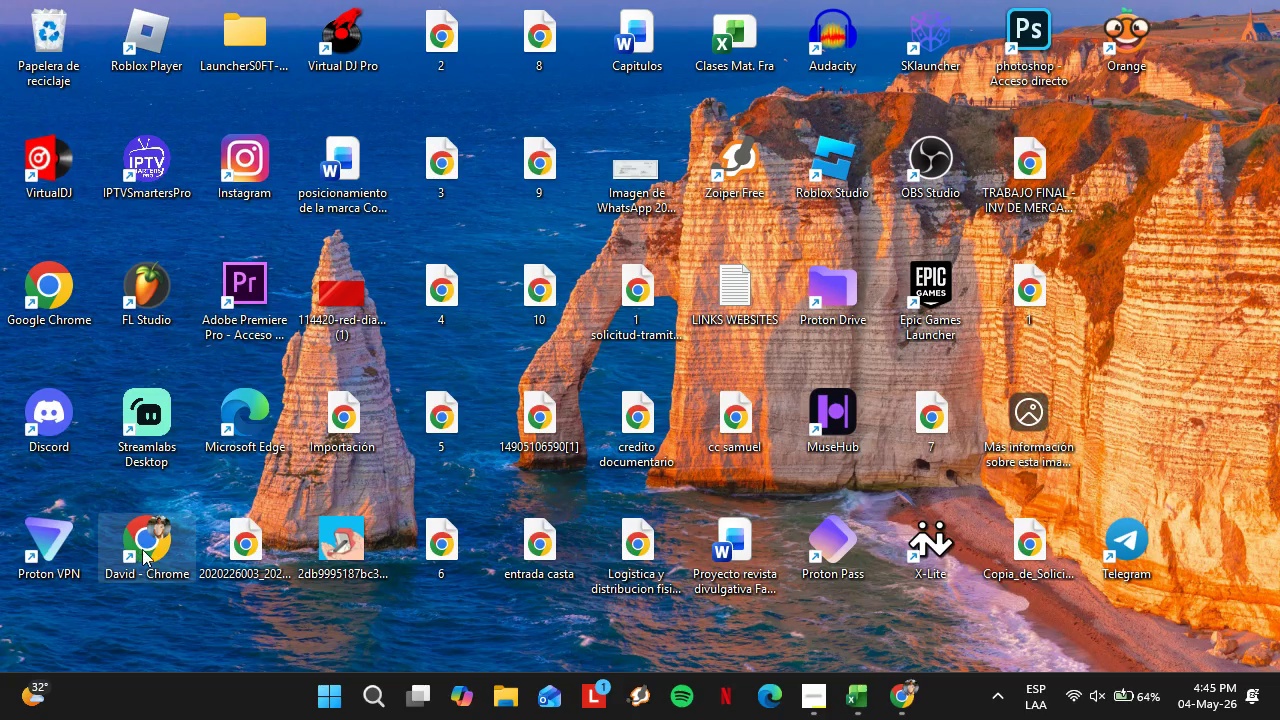 
double_click([142, 549])
 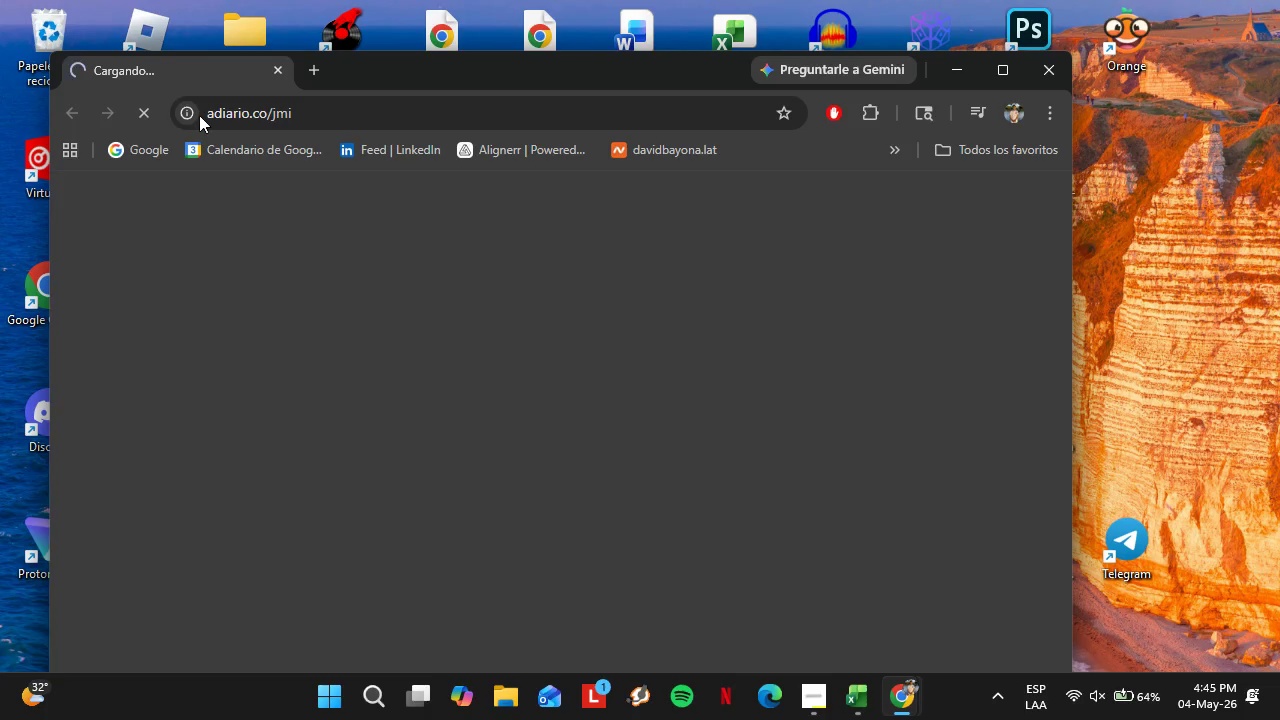 
left_click([230, 104])
 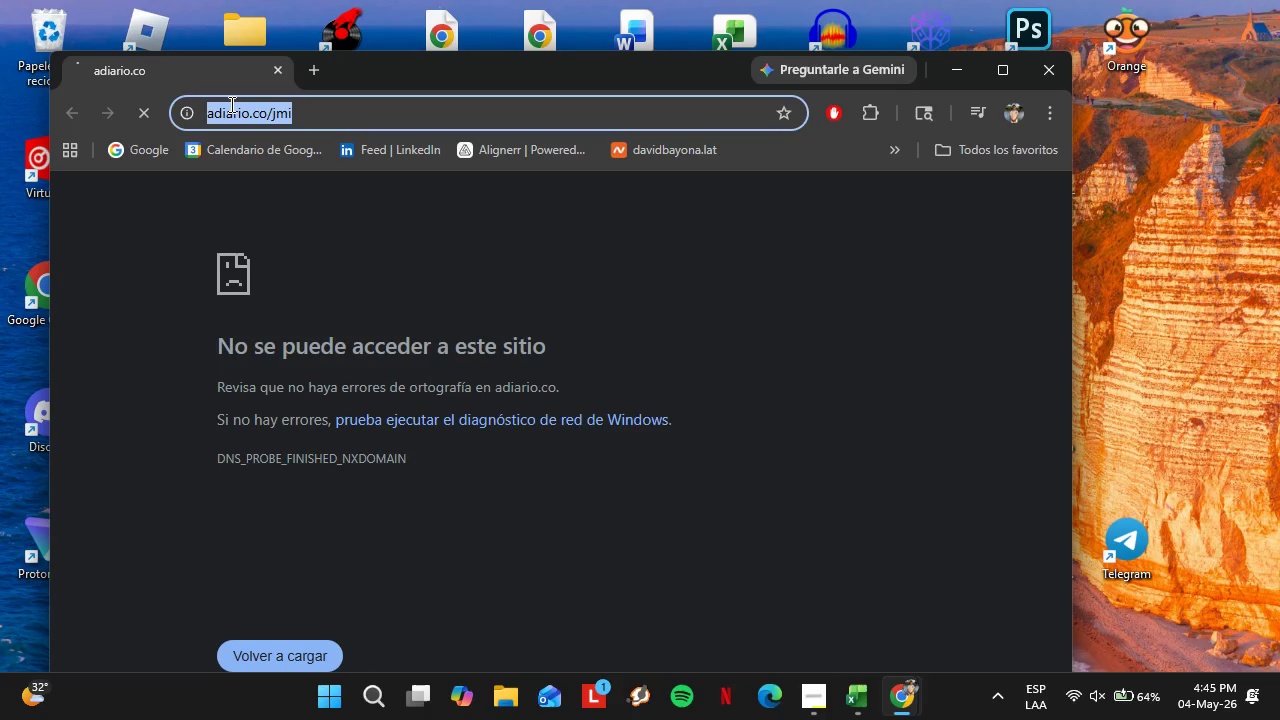 
type(docs)
 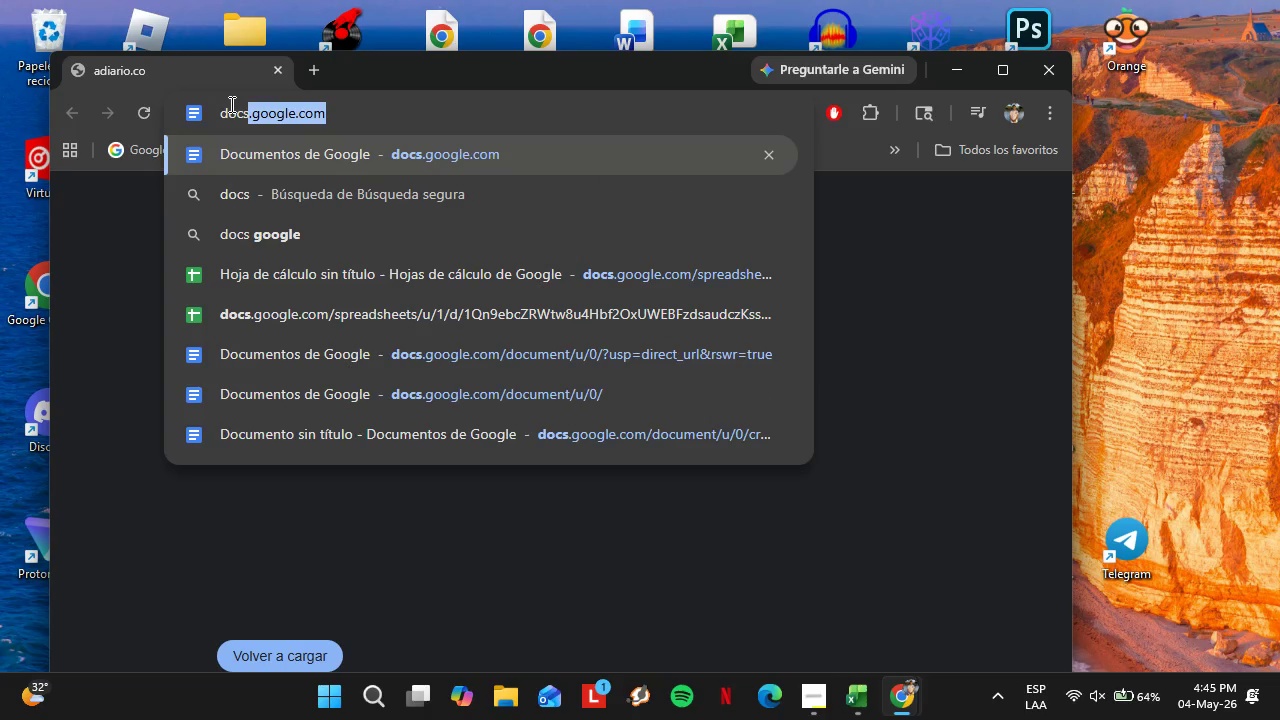 
key(Enter)
 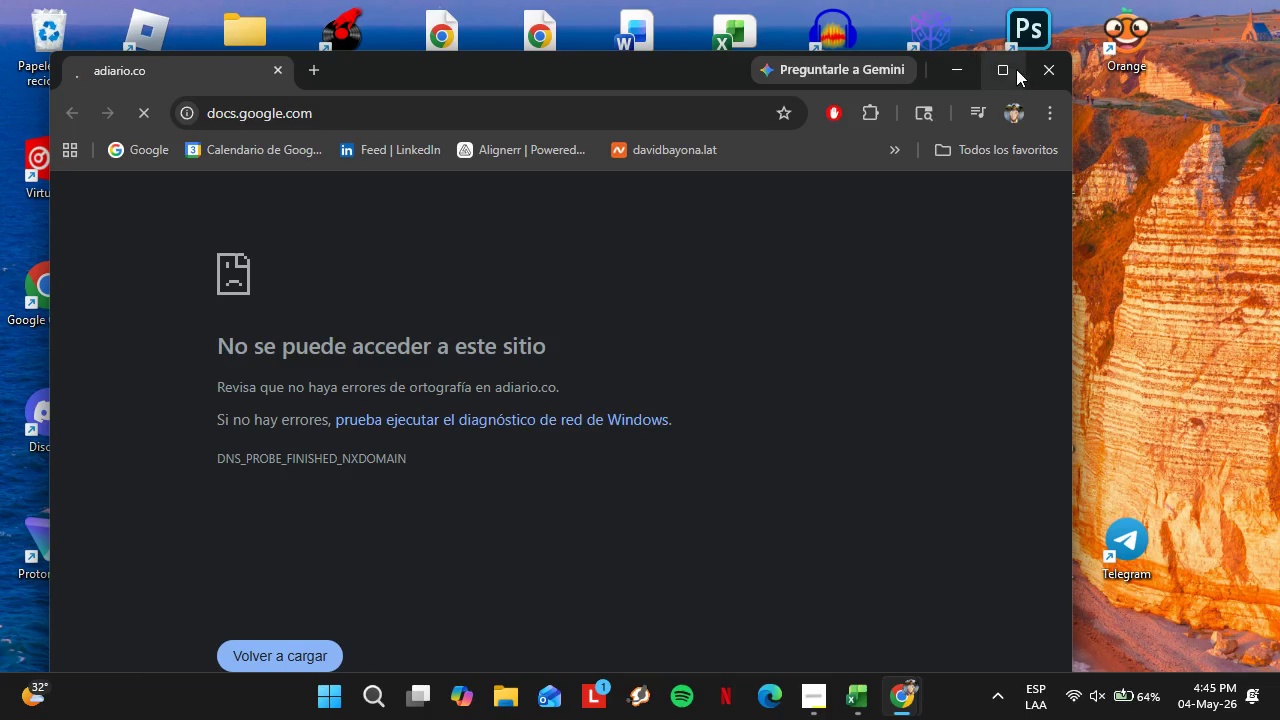 
left_click([1000, 72])
 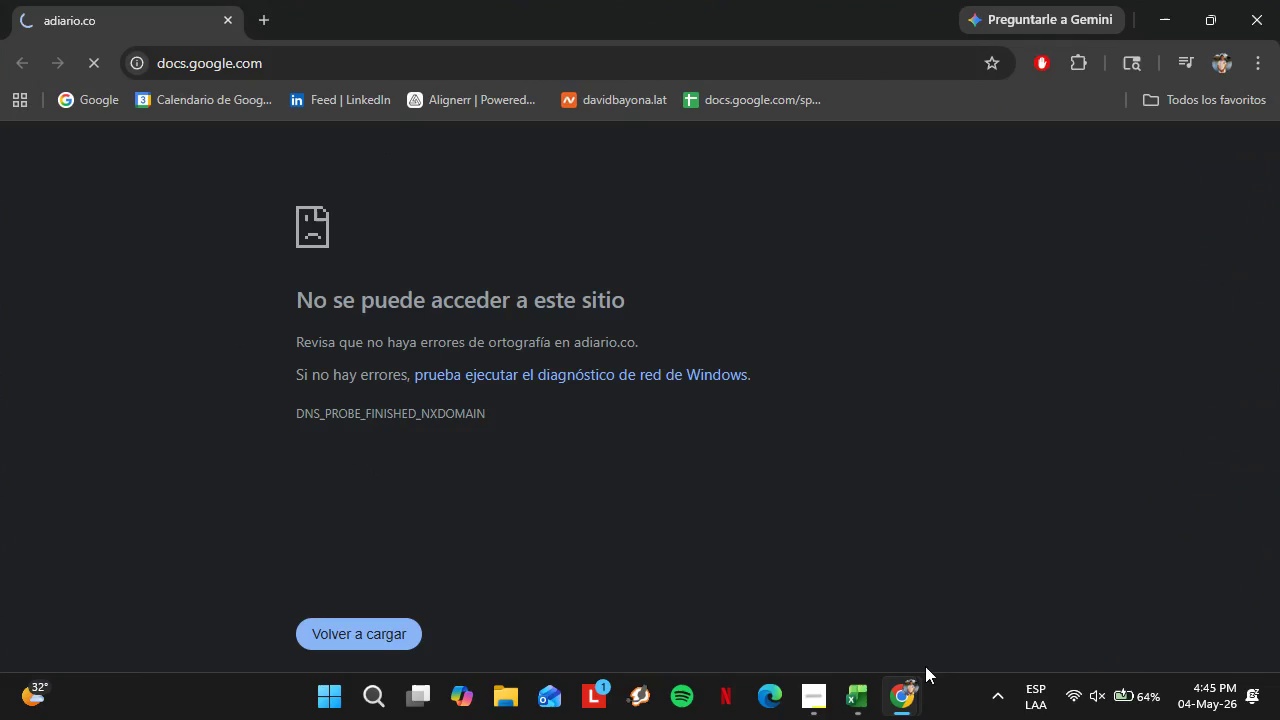 
left_click([907, 711])
 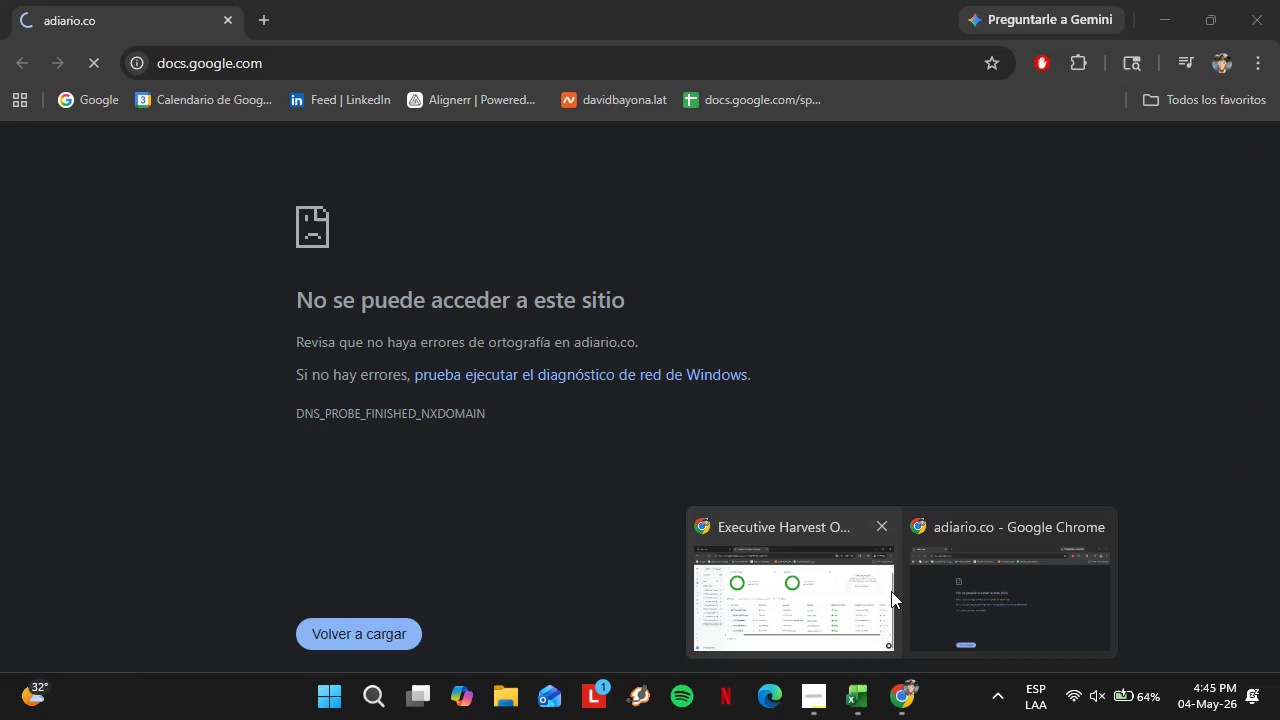 
left_click([821, 598])
 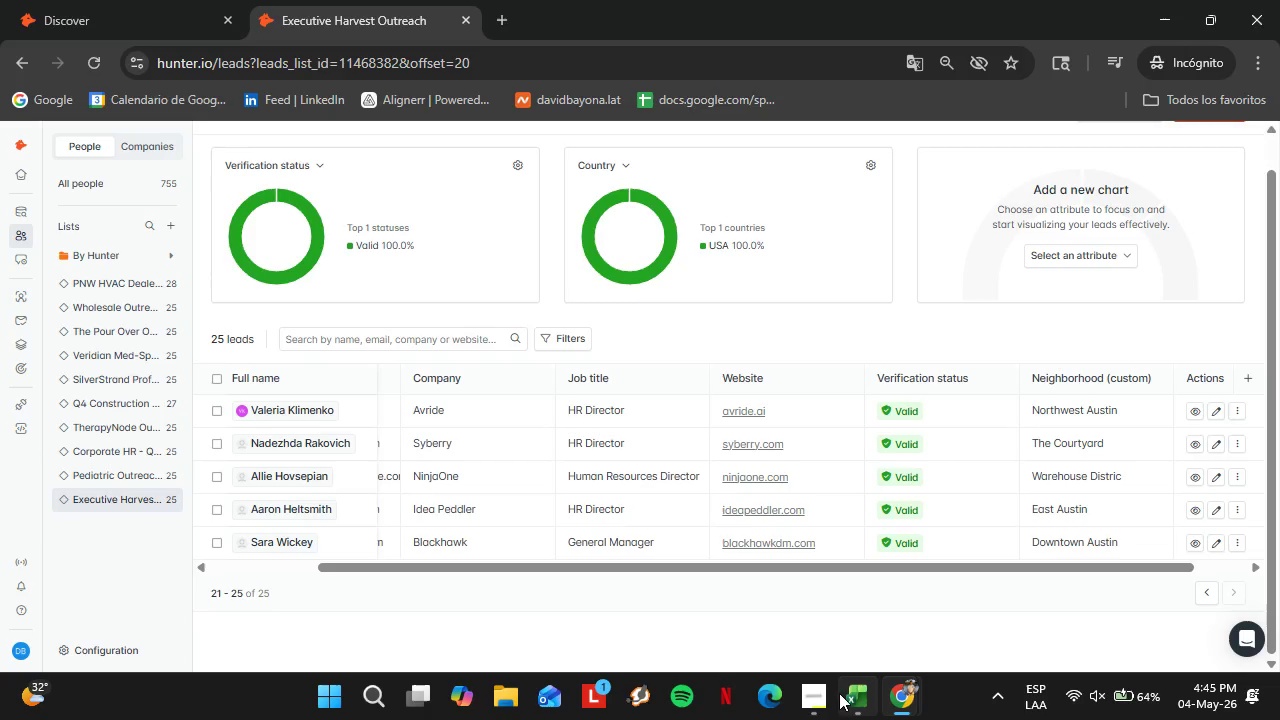 
left_click([817, 703])
 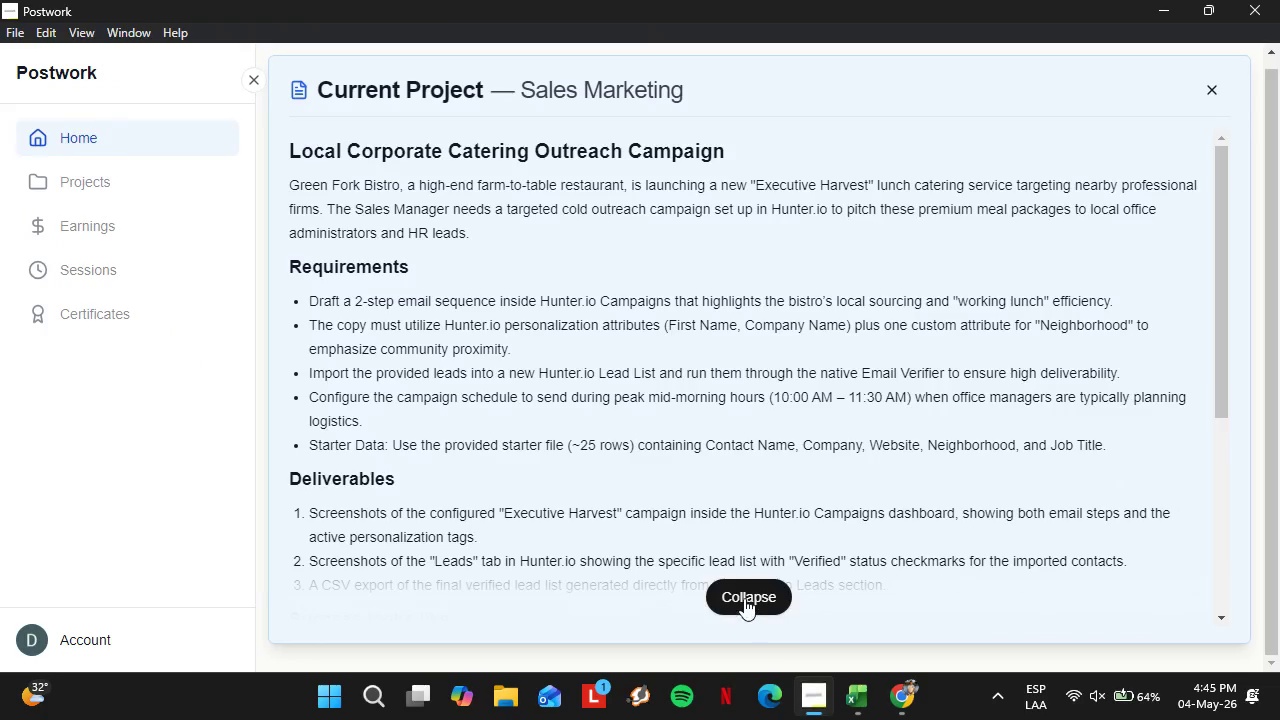 
left_click([744, 597])